 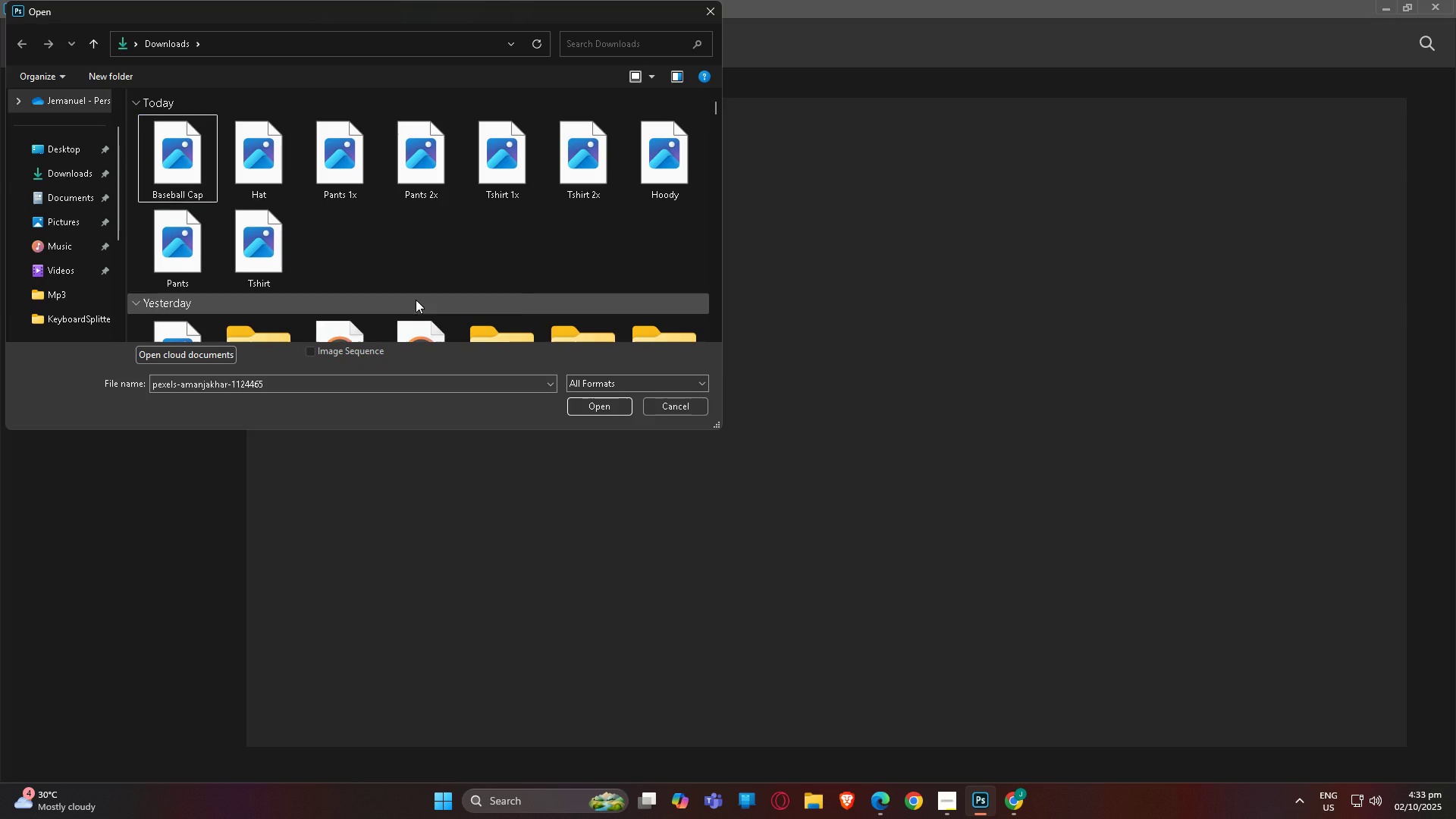 
double_click([162, 153])
 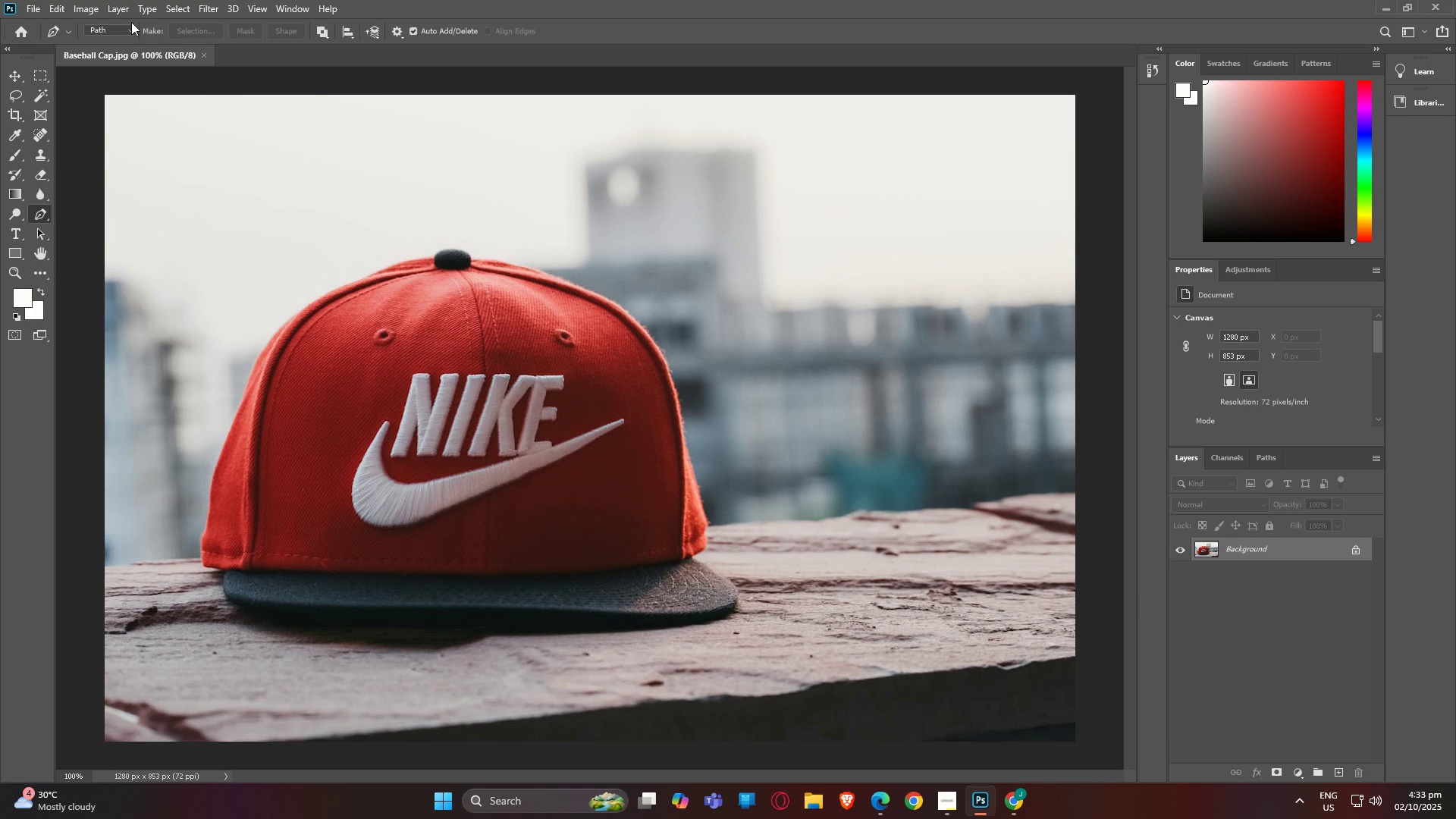 
left_click([172, 2])
 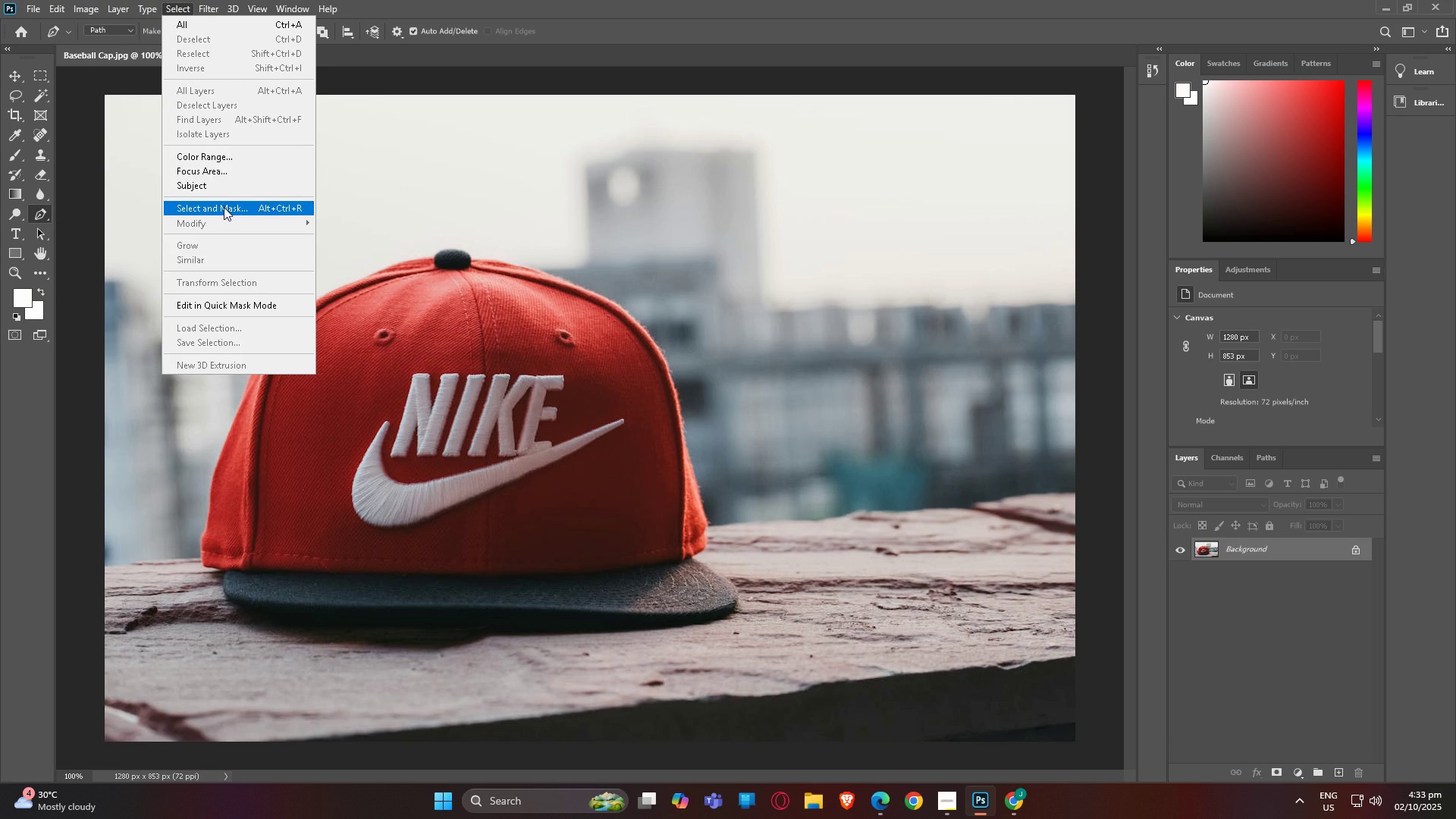 
left_click([227, 184])
 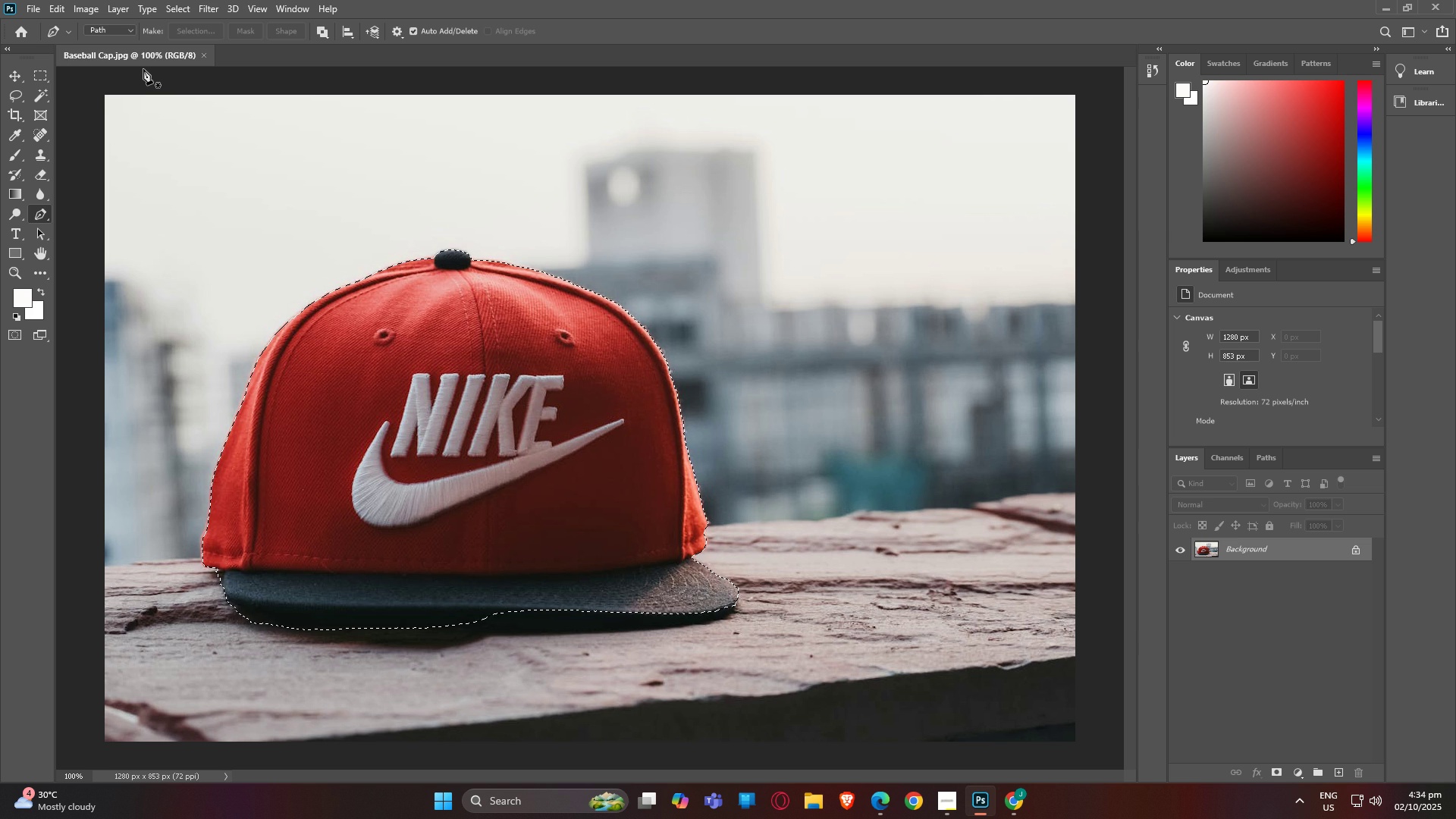 
wait(13.73)
 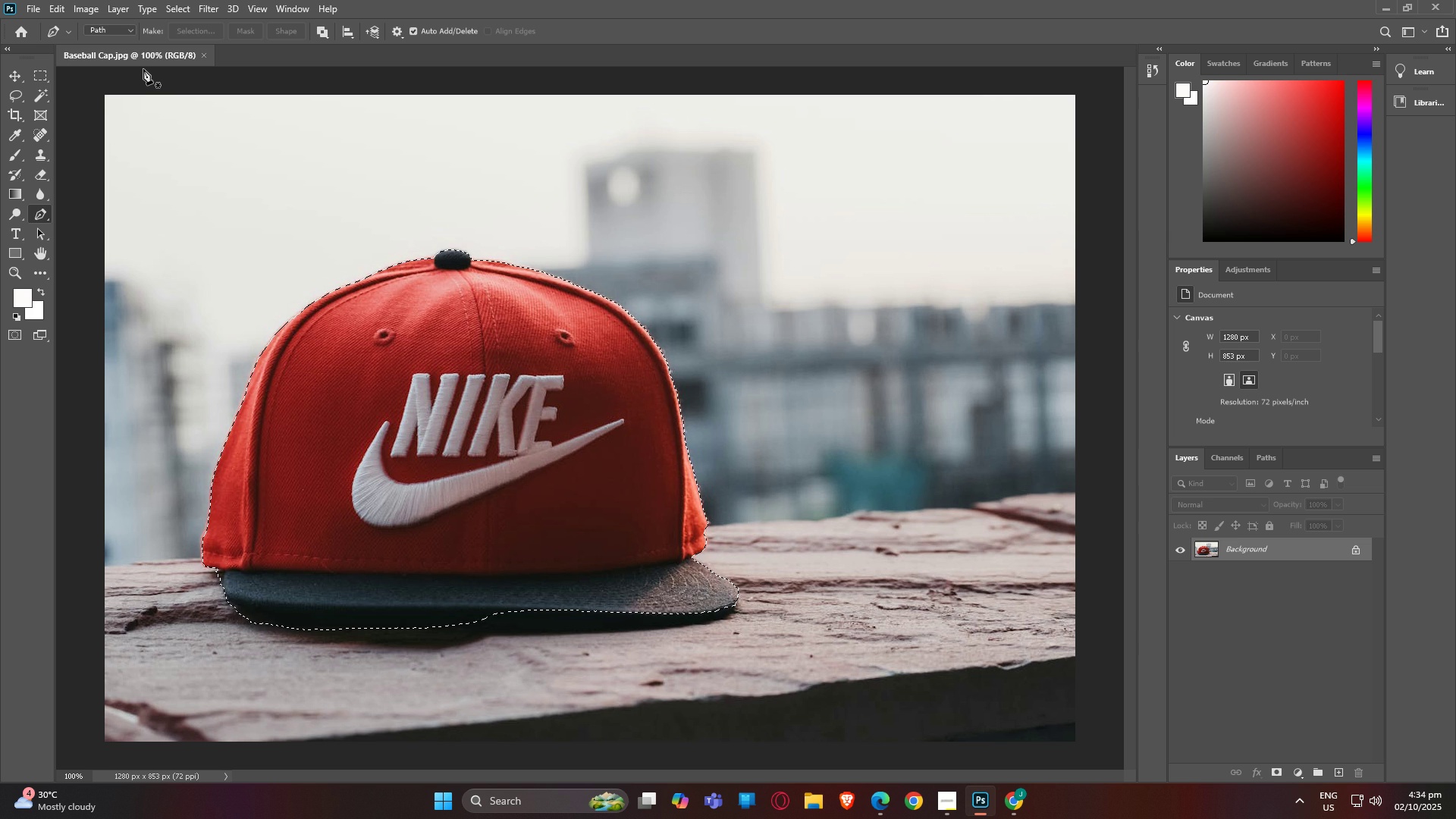 
left_click([172, 5])
 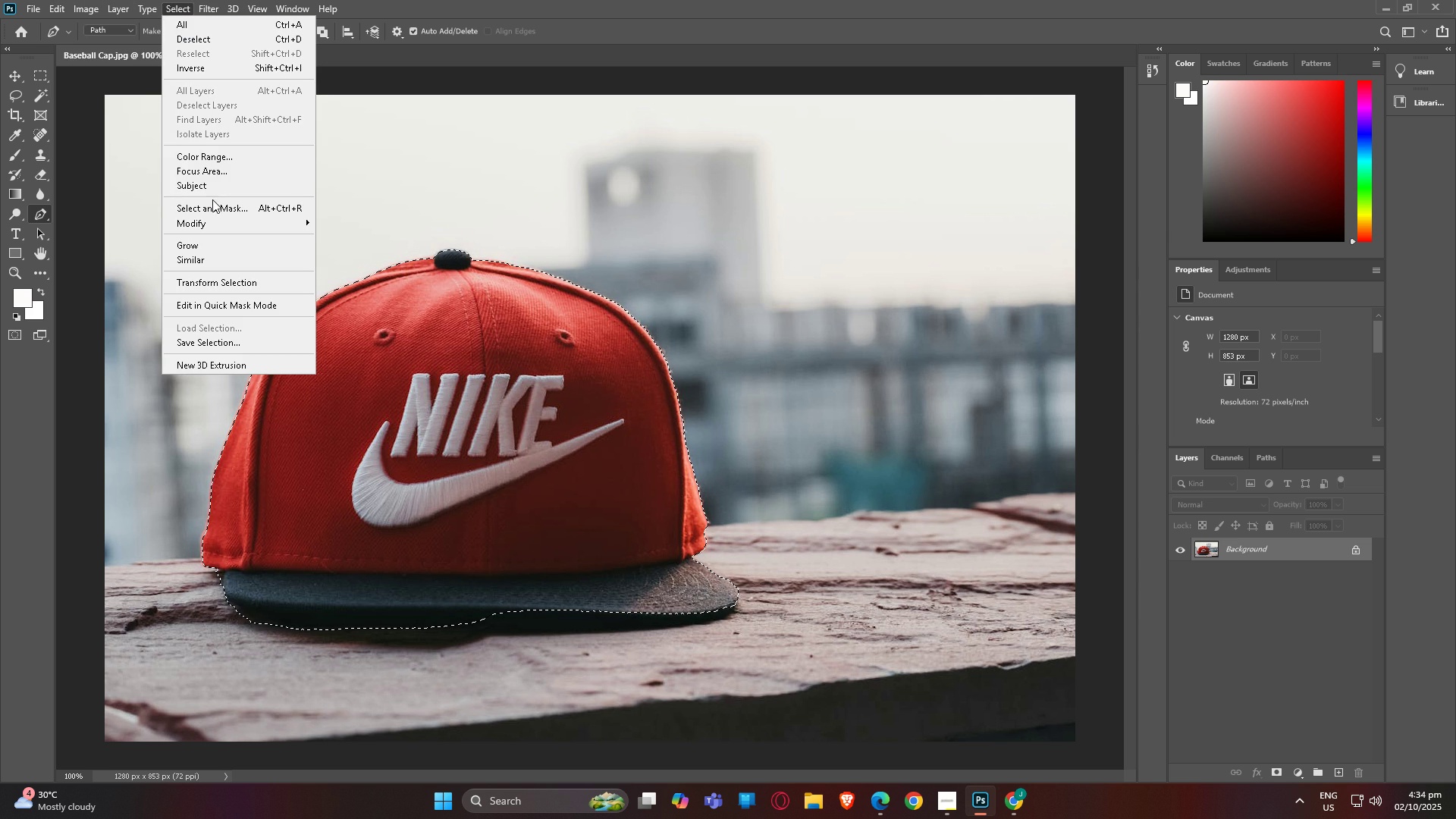 
left_click([218, 221])
 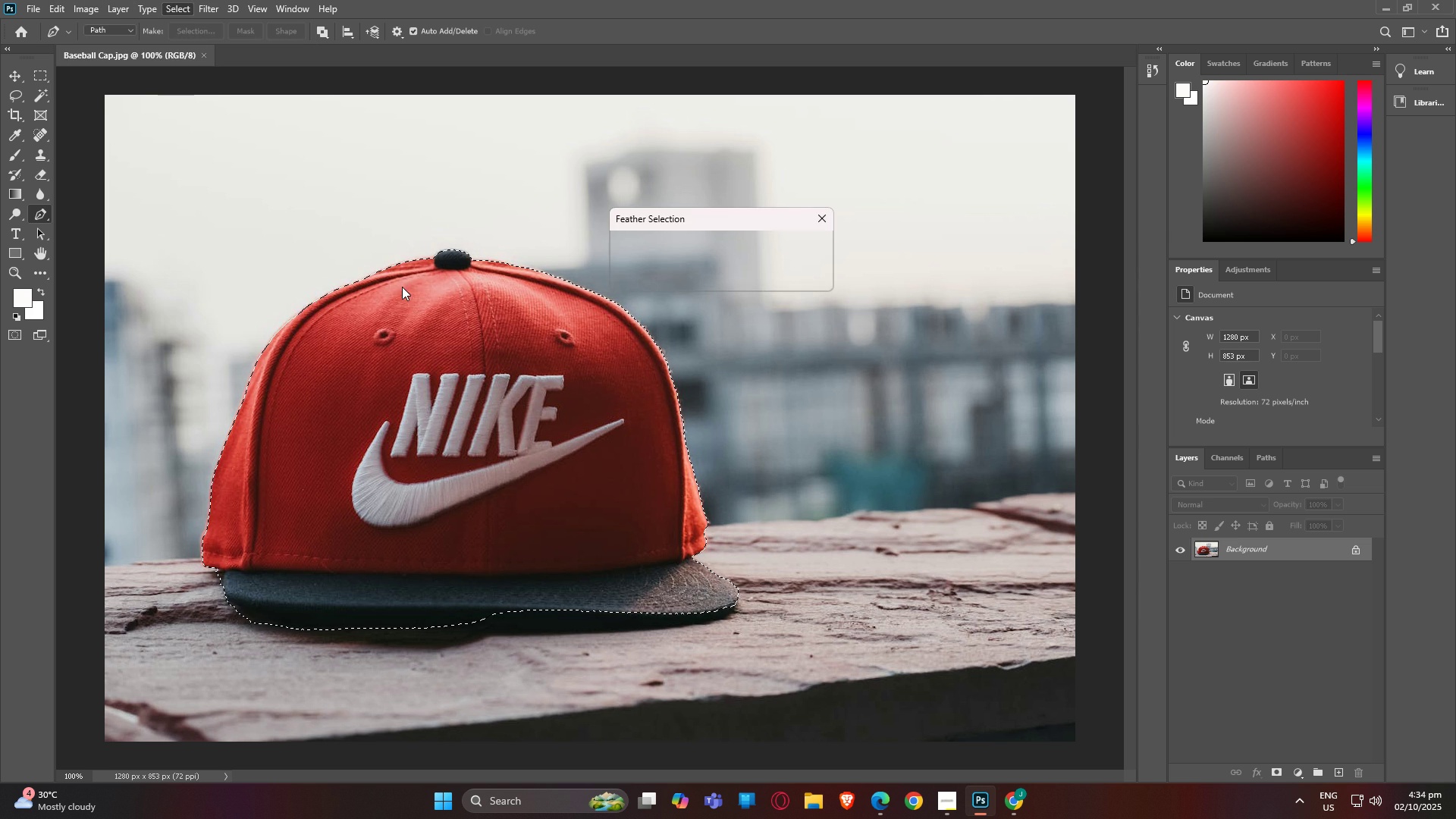 
left_click([402, 287])
 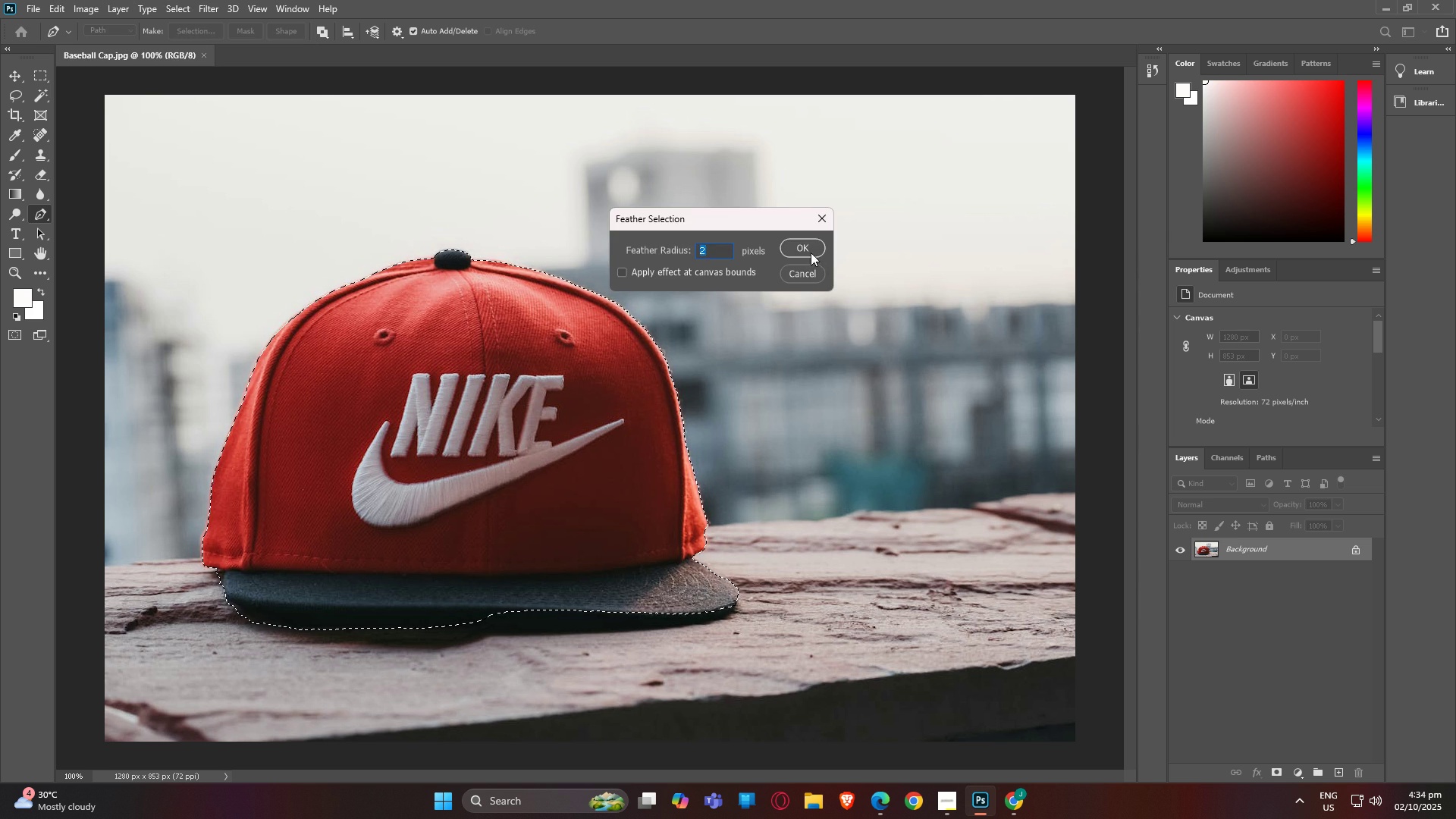 
left_click([808, 252])
 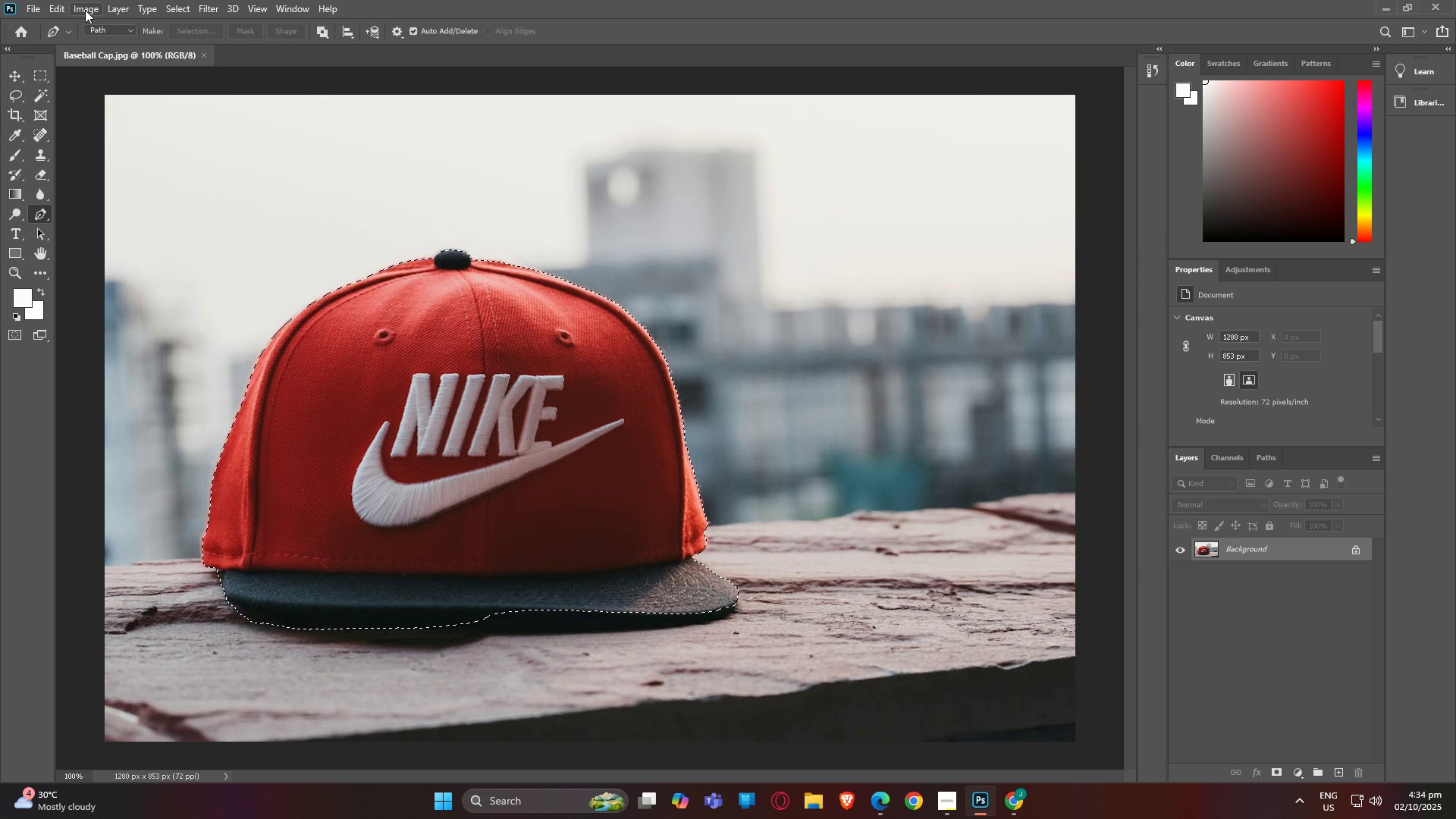 
left_click([177, 10])
 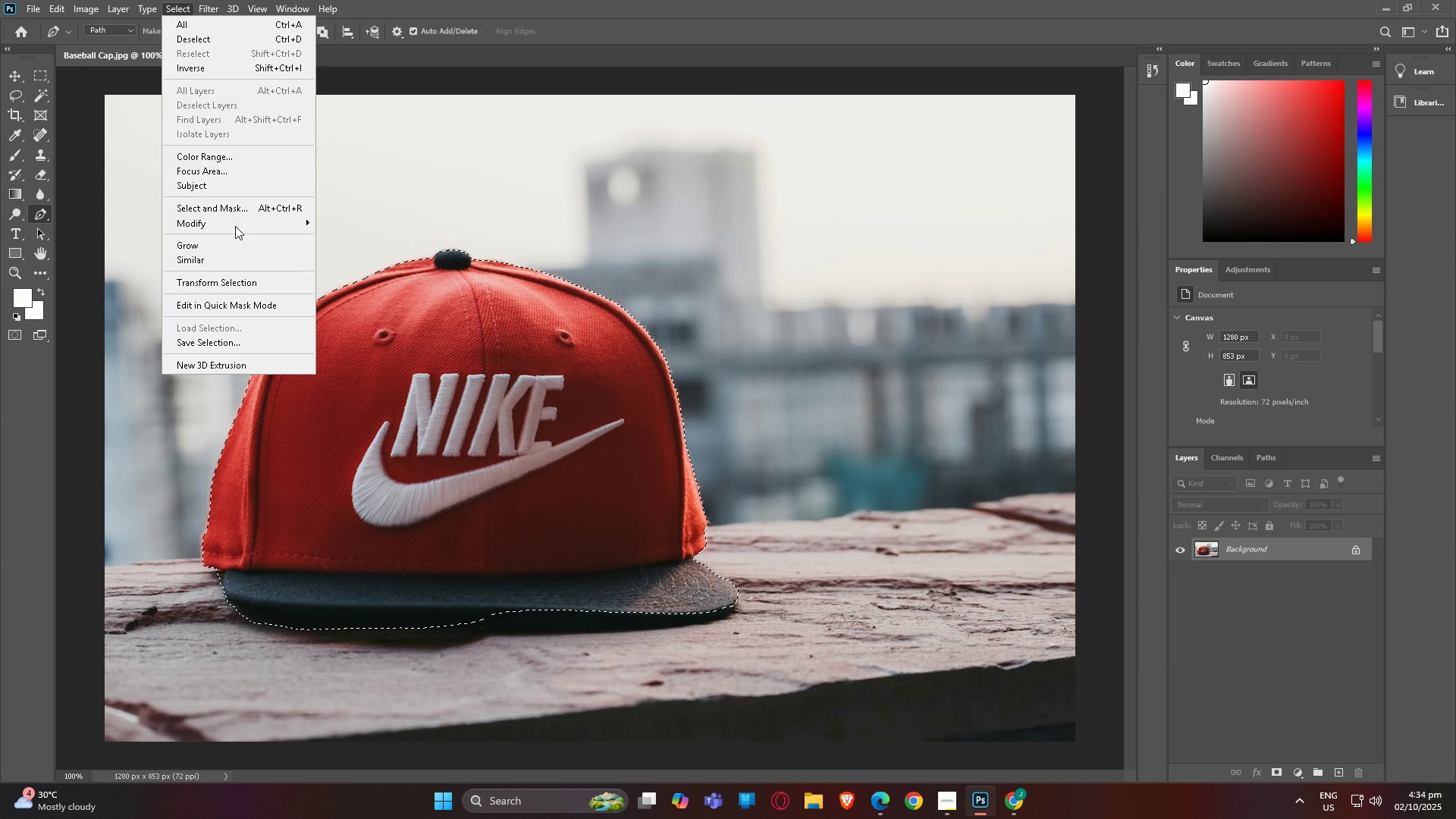 
left_click([235, 218])
 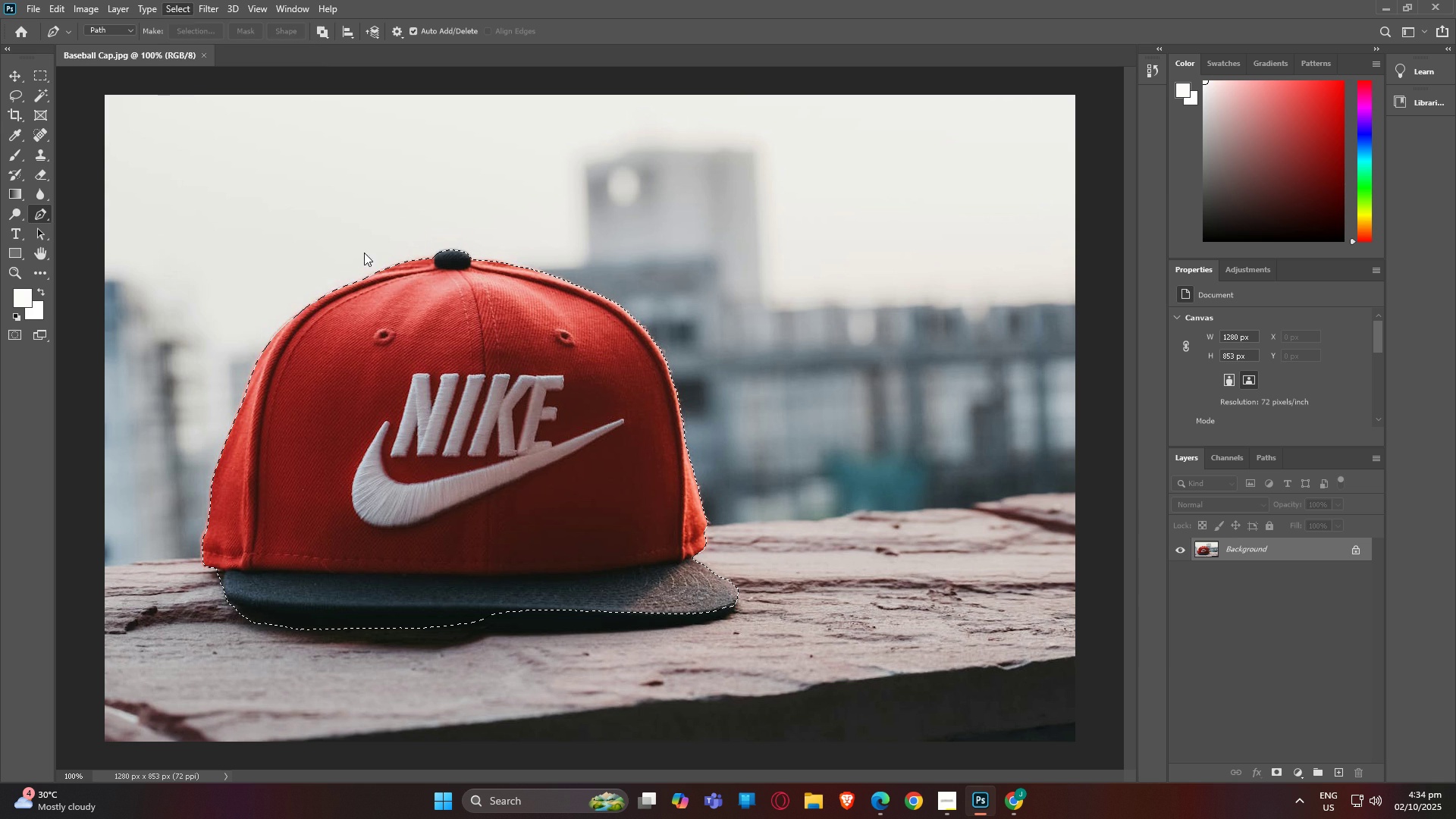 
left_click([364, 253])
 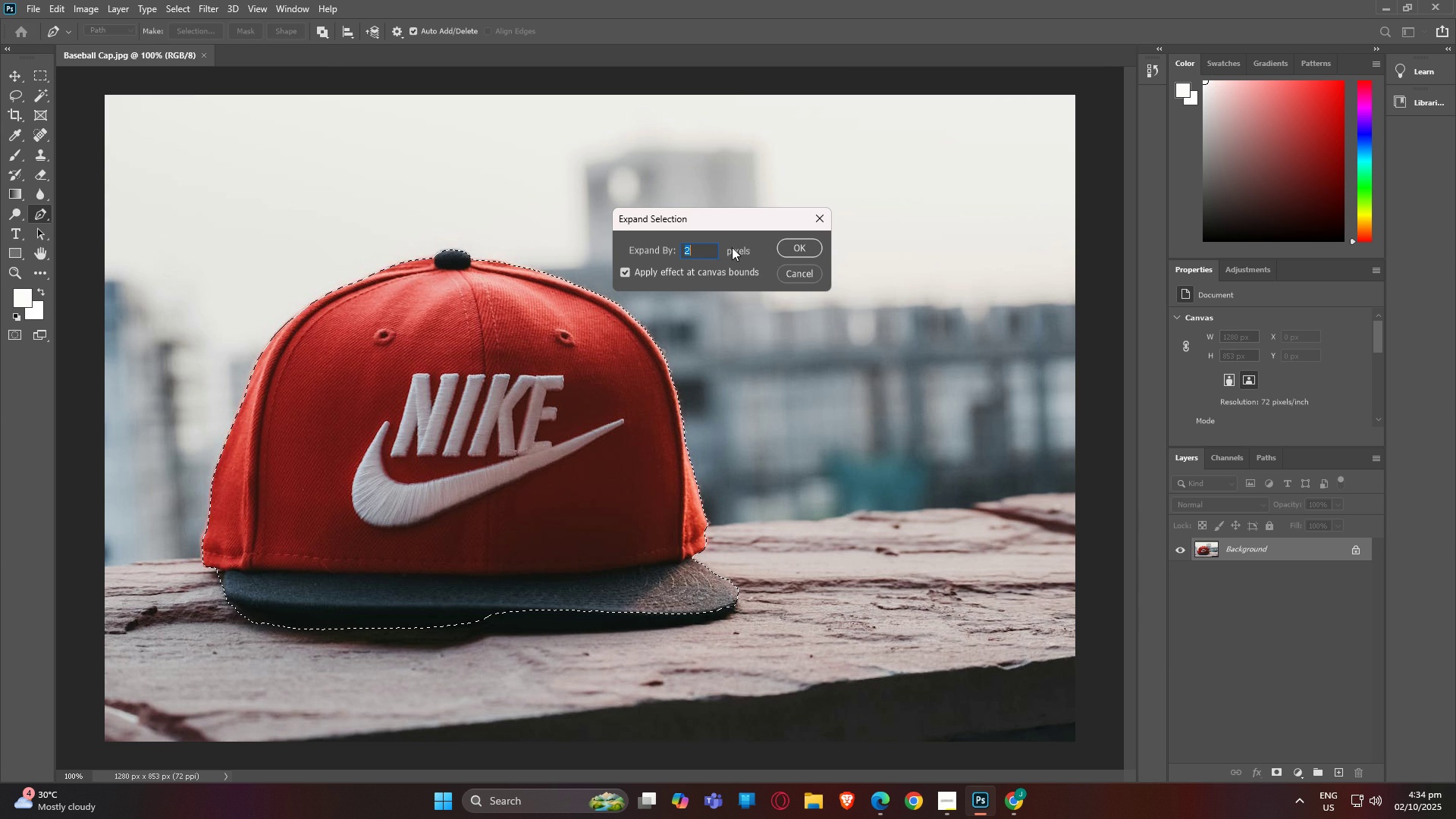 
key(Backspace)
 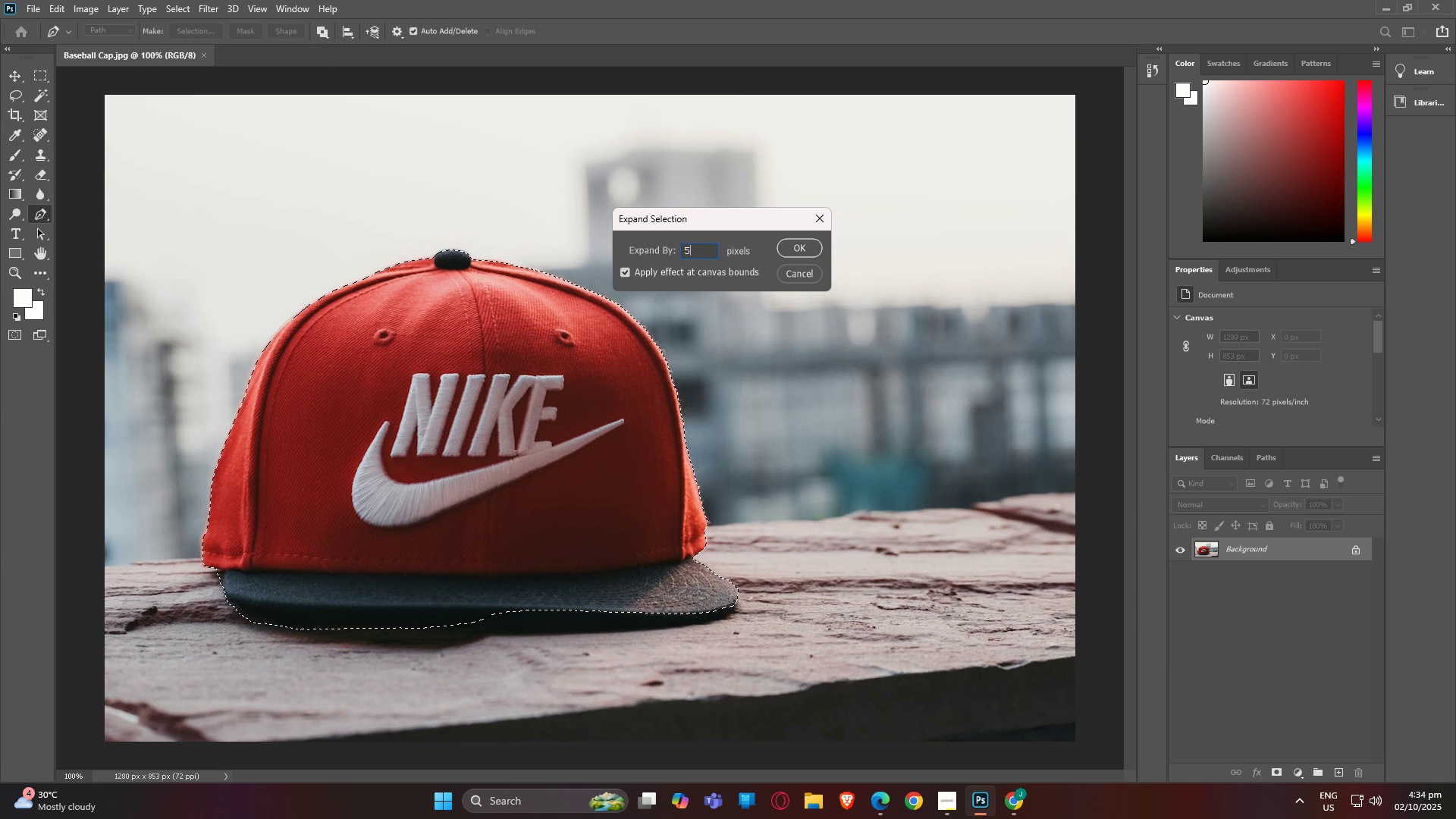 
key(5)
 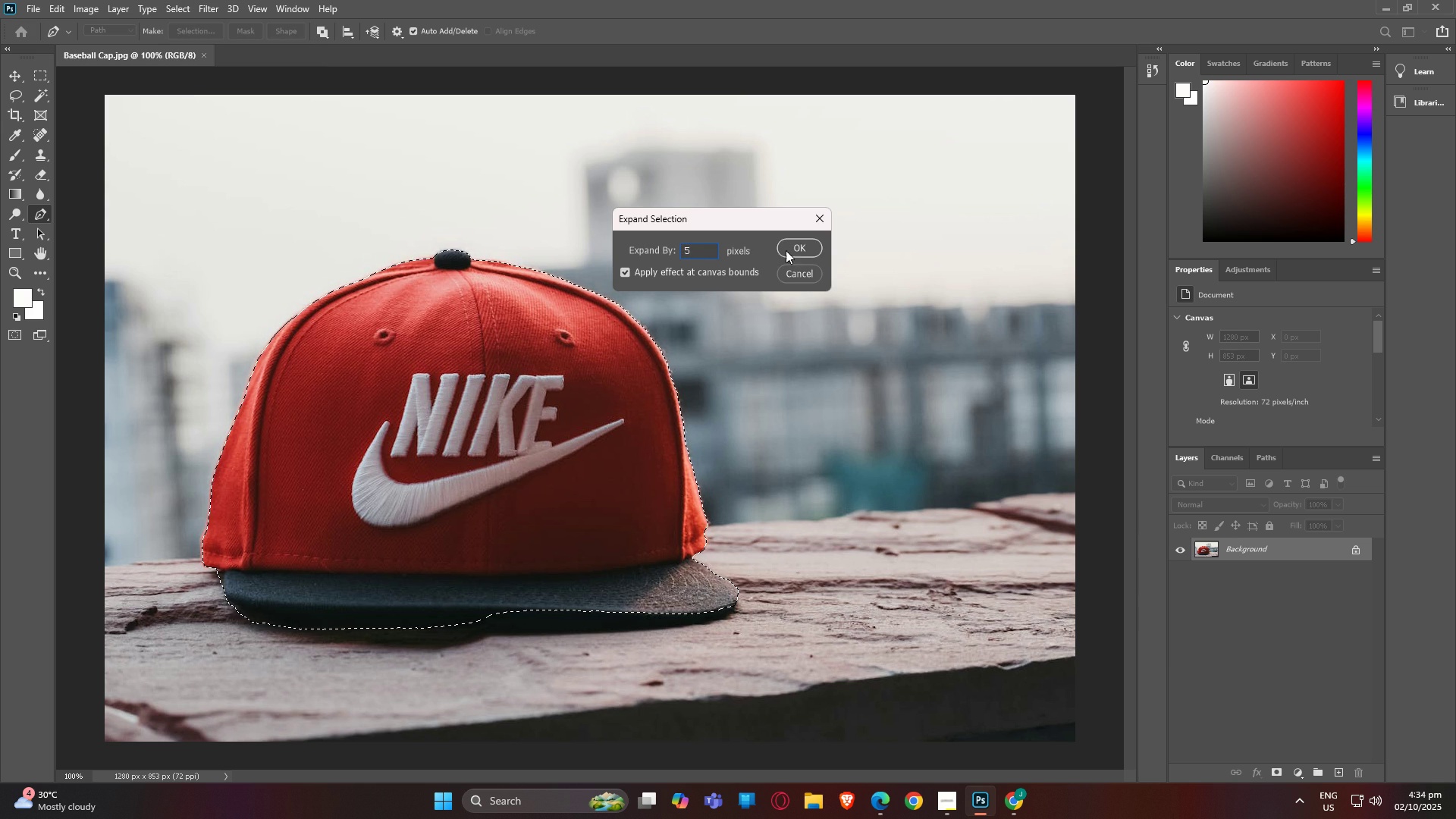 
left_click([786, 250])
 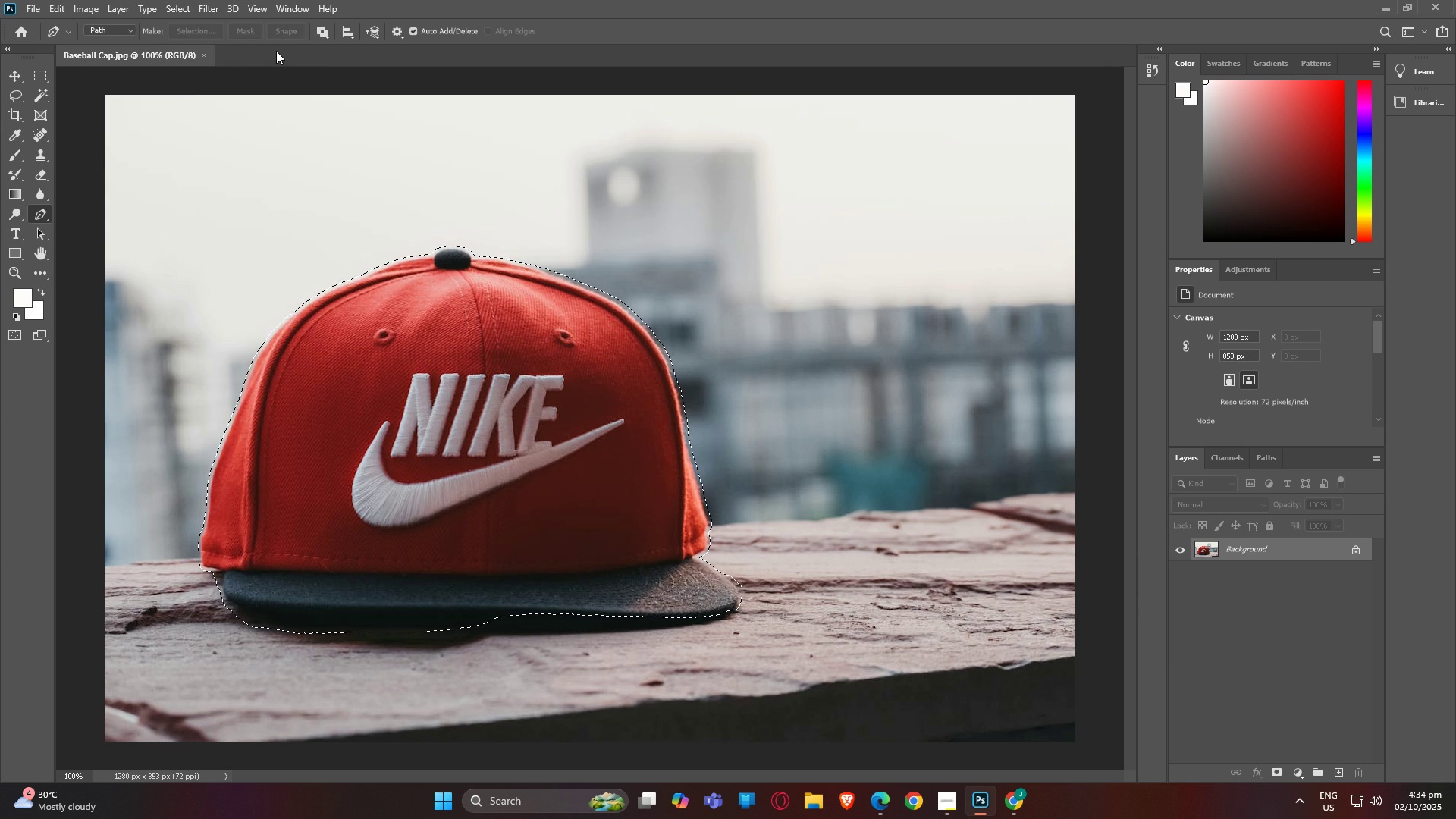 
wait(9.72)
 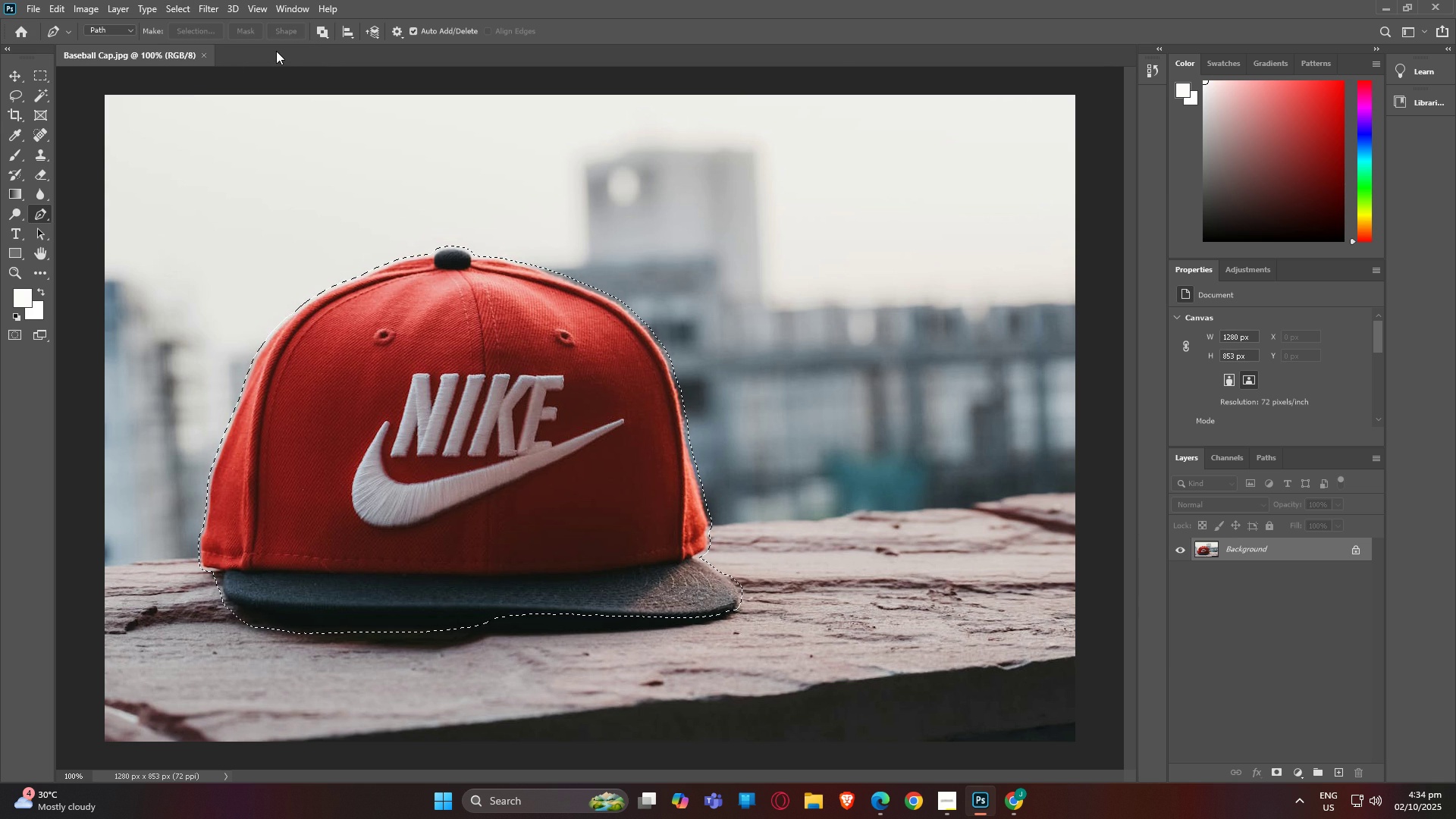 
left_click([171, 7])
 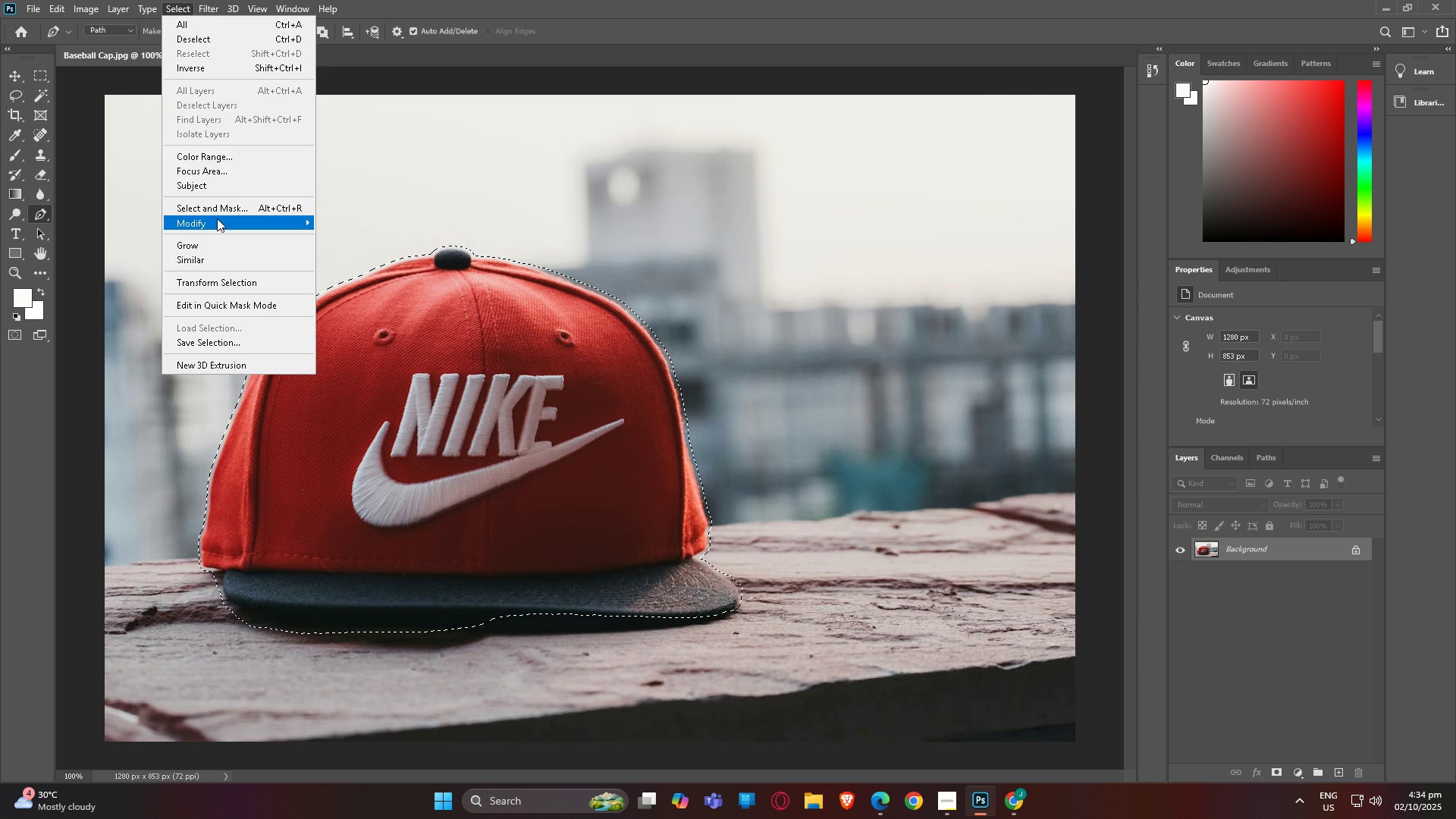 
left_click([218, 224])
 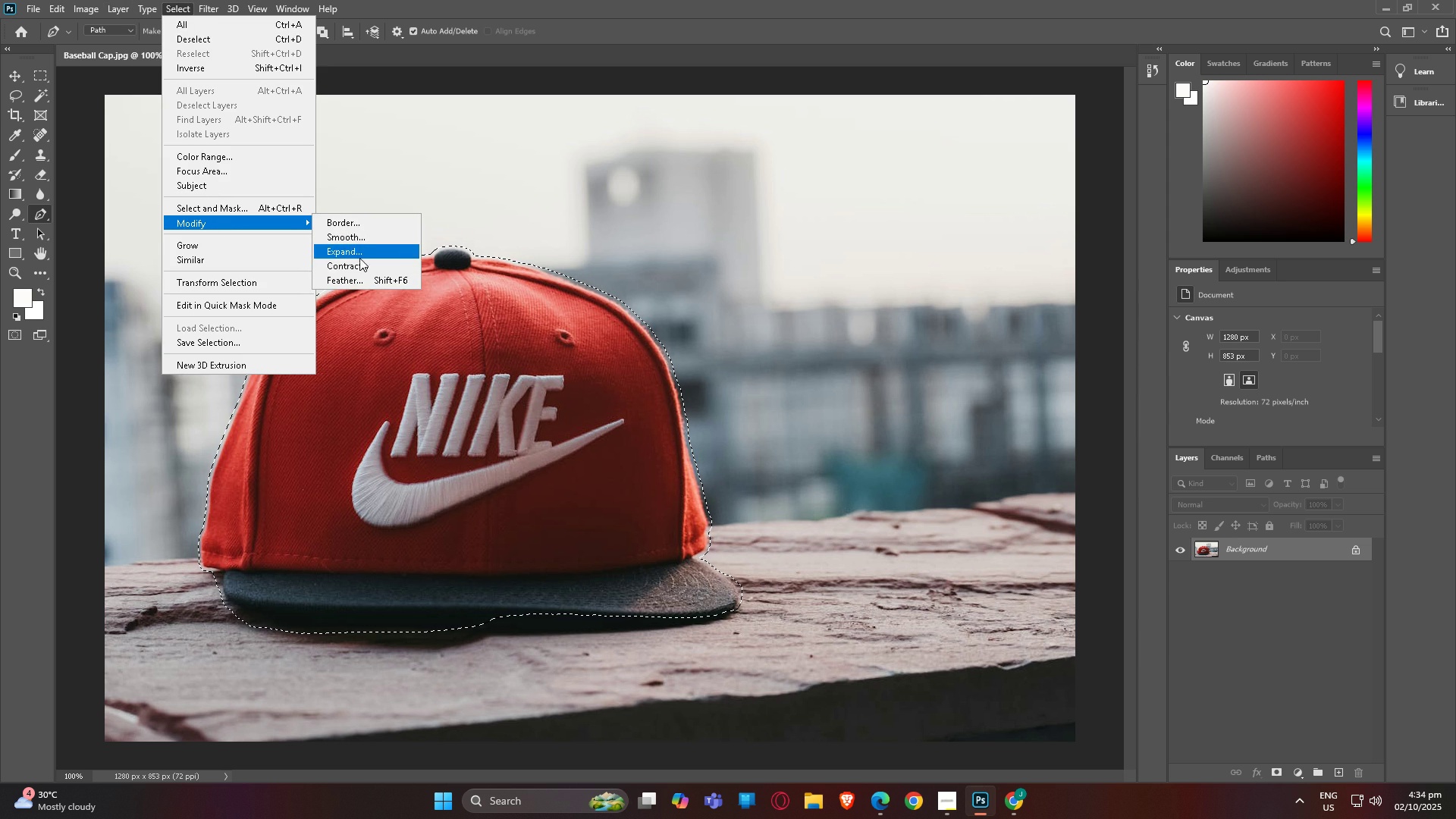 
left_click([359, 250])
 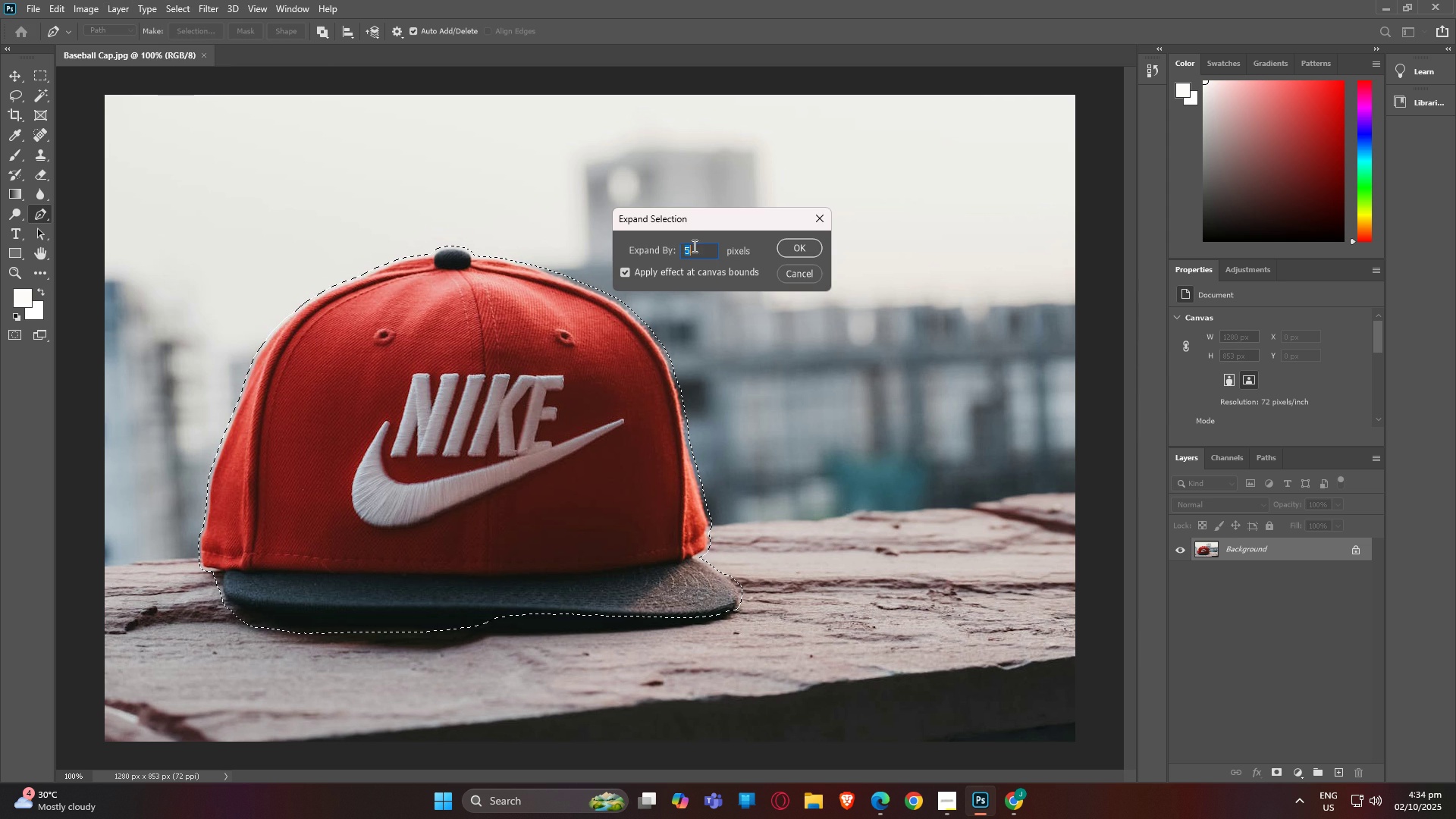 
key(2)
 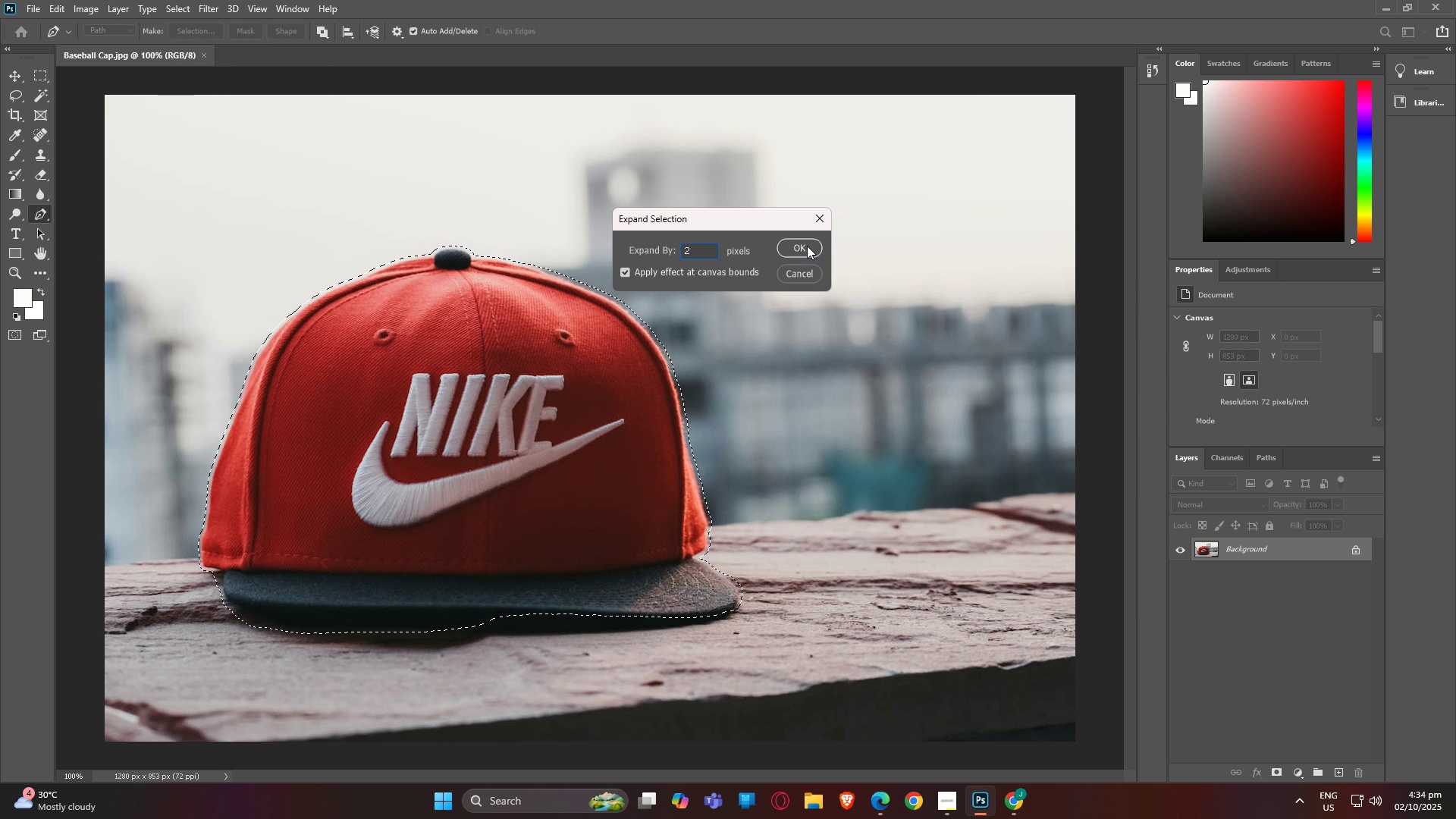 
left_click([807, 246])